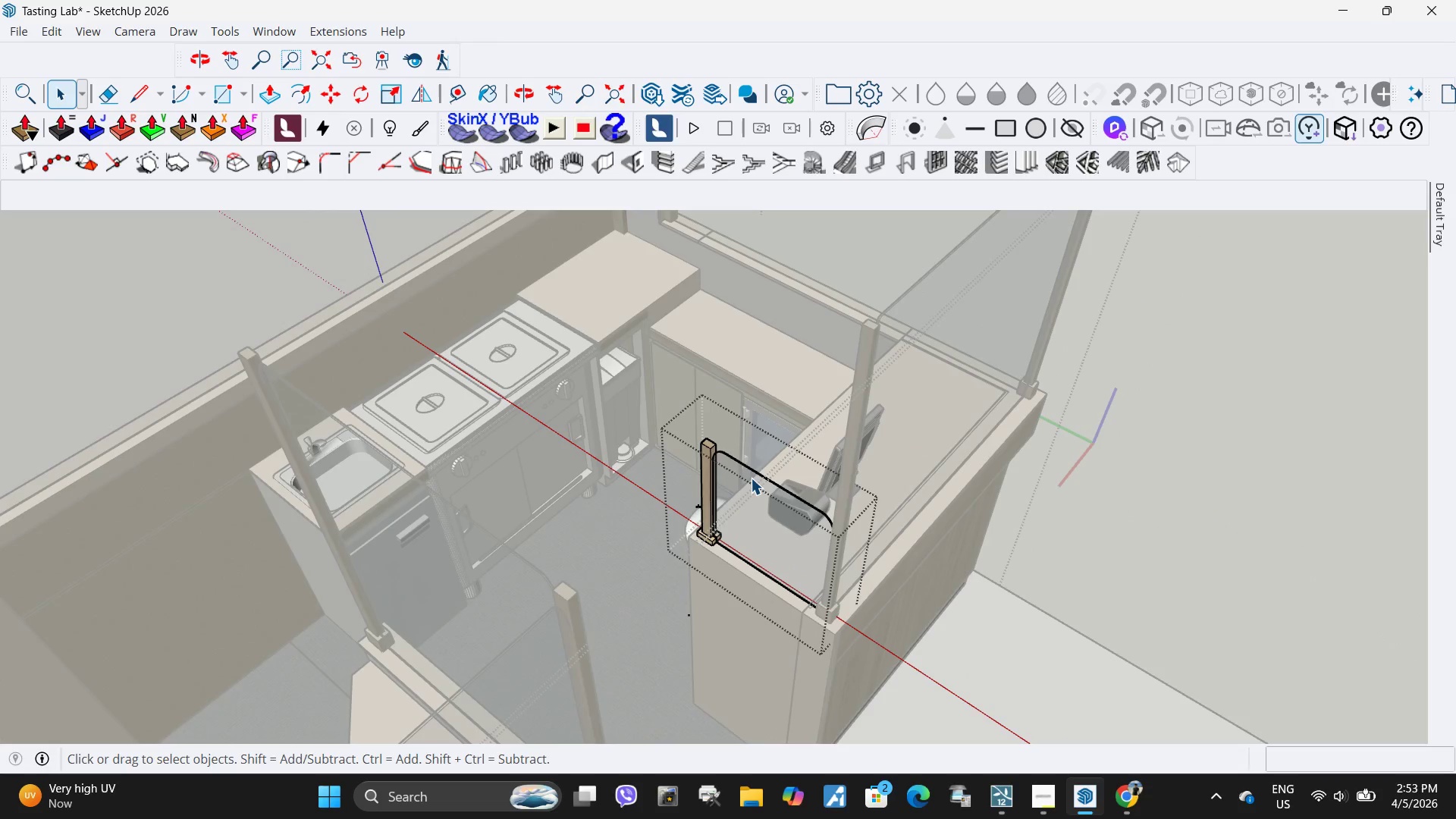 
key(S)
 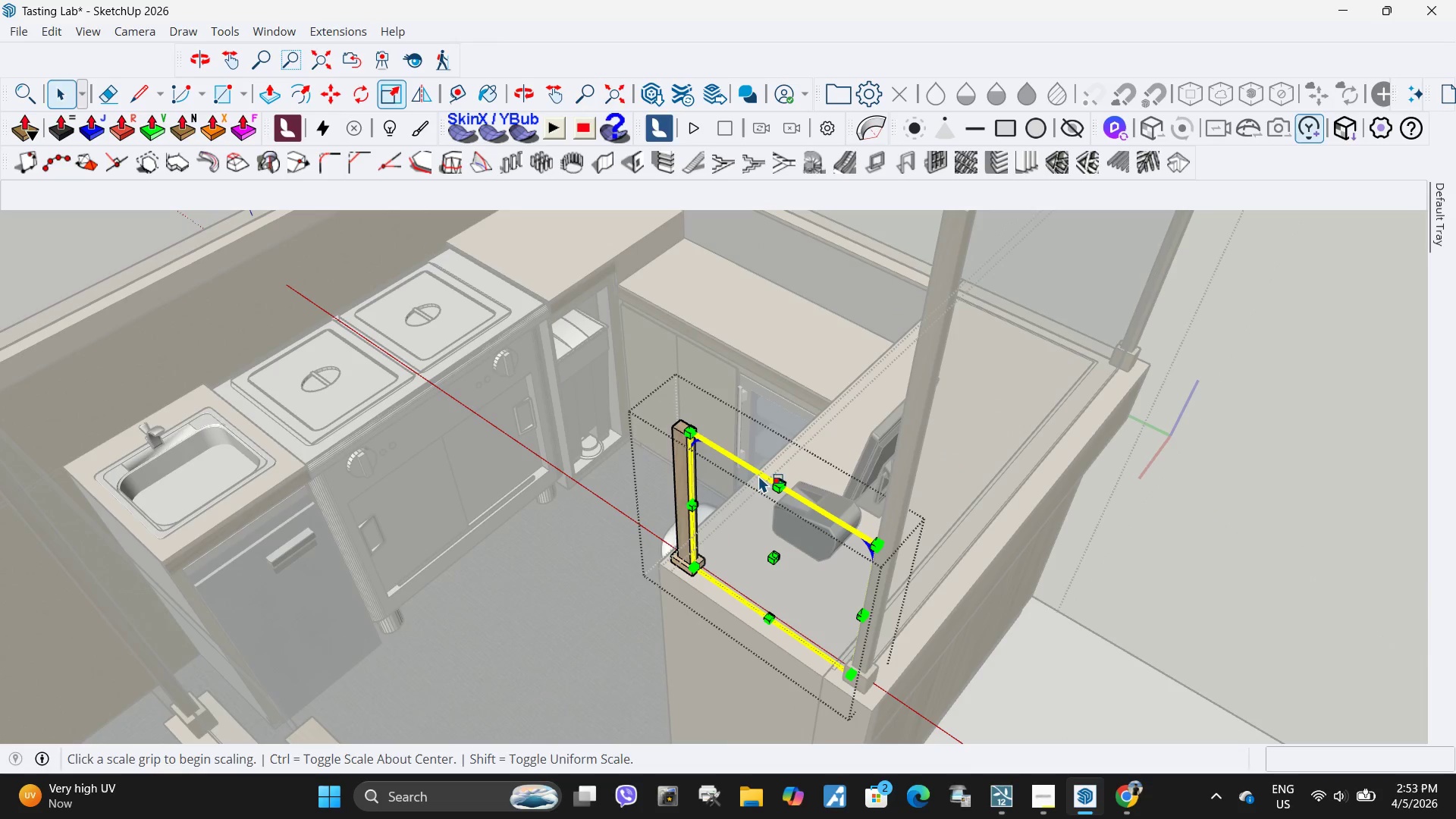 
scroll: coordinate [752, 508], scroll_direction: up, amount: 18.0
 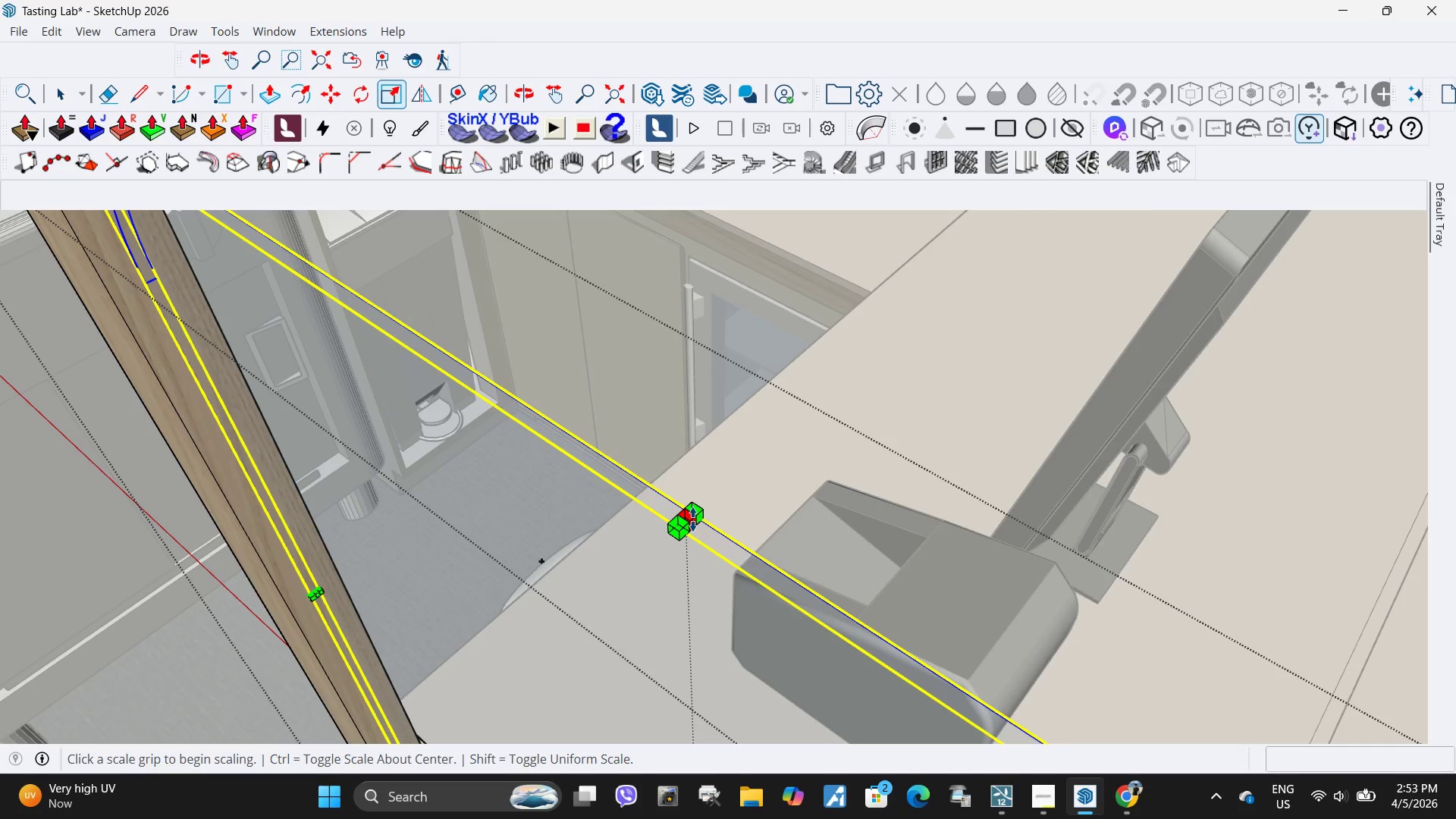 
left_click([693, 519])
 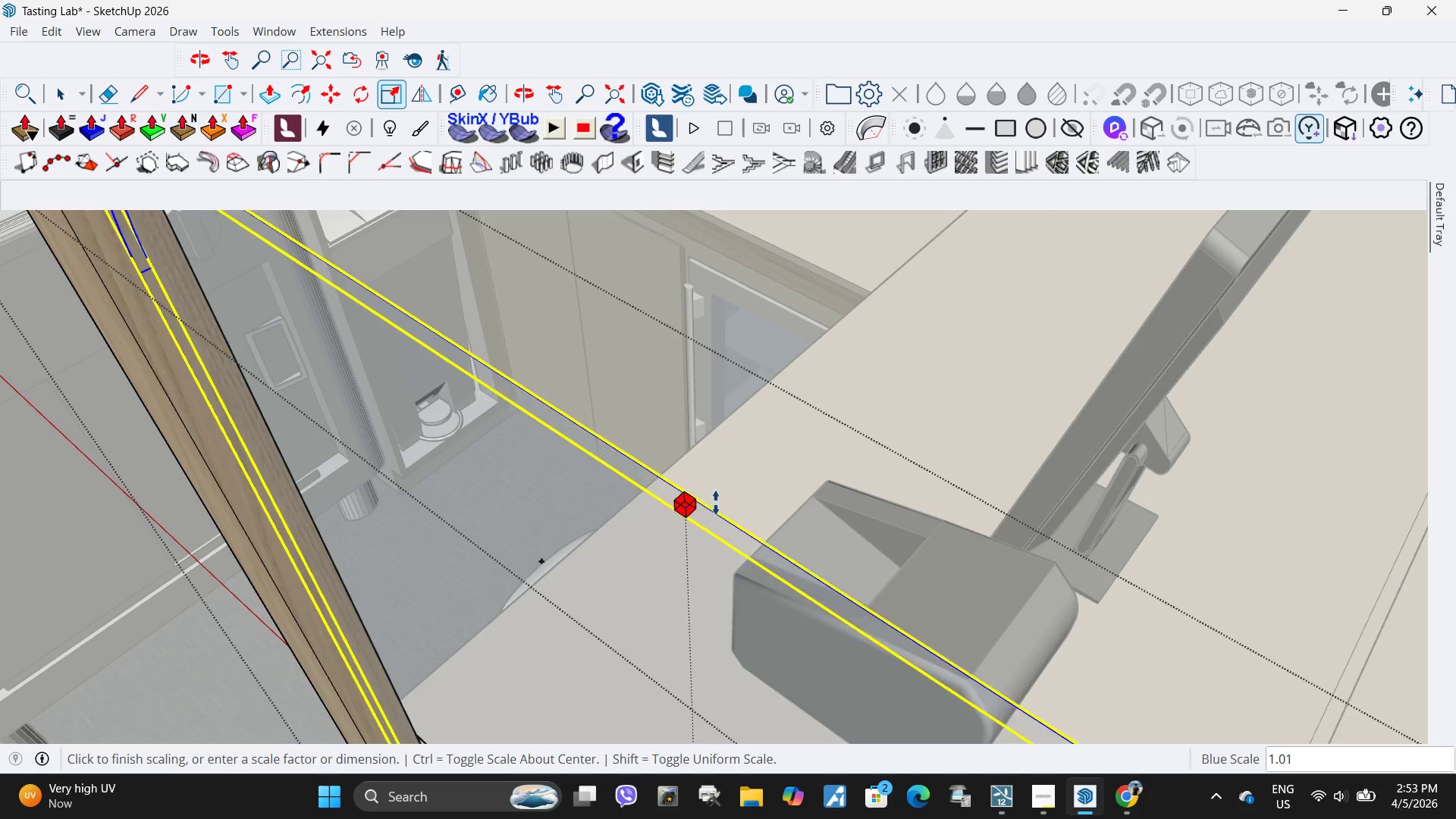 
scroll: coordinate [726, 495], scroll_direction: down, amount: 18.0
 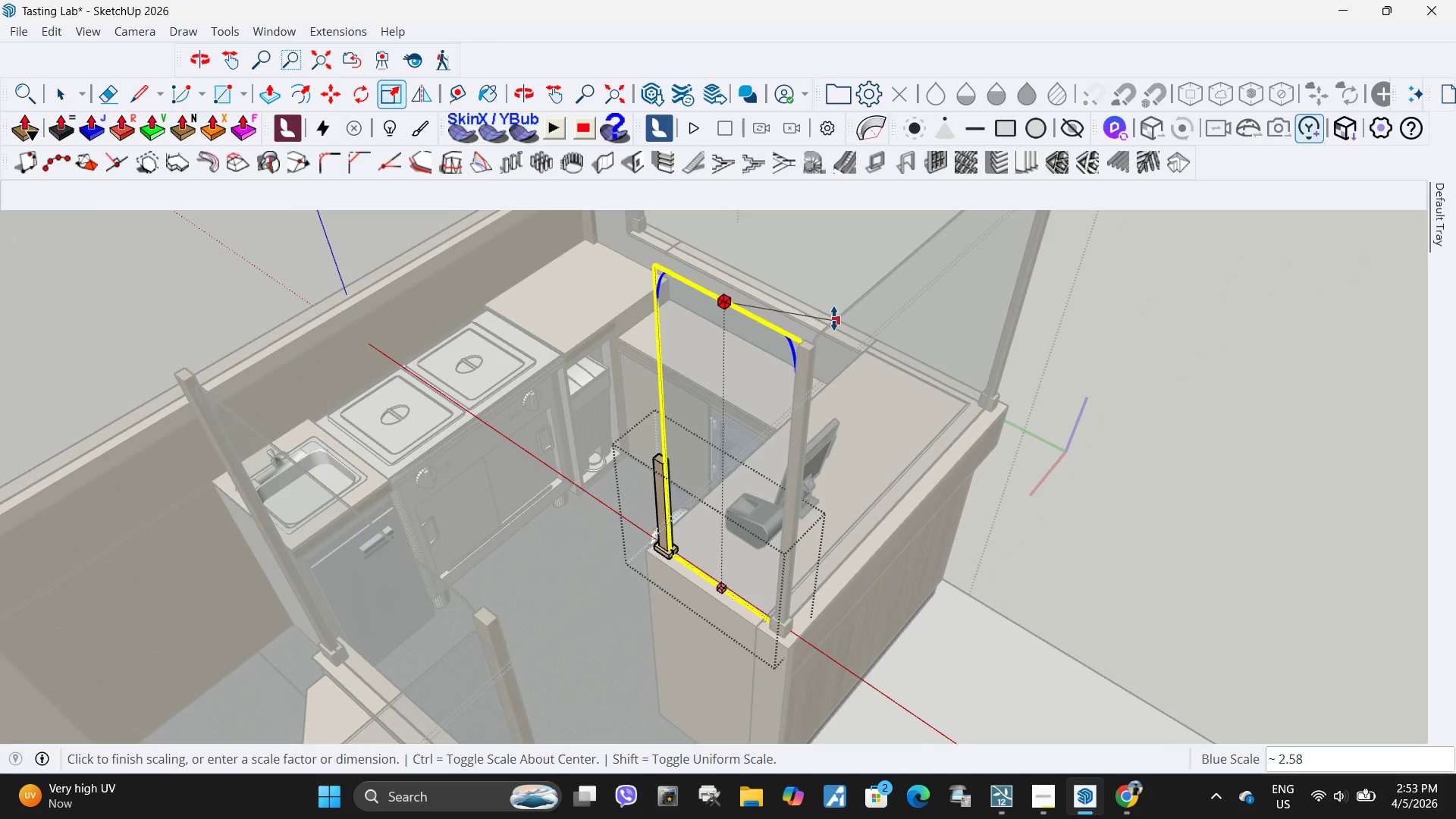 
left_click([834, 318])
 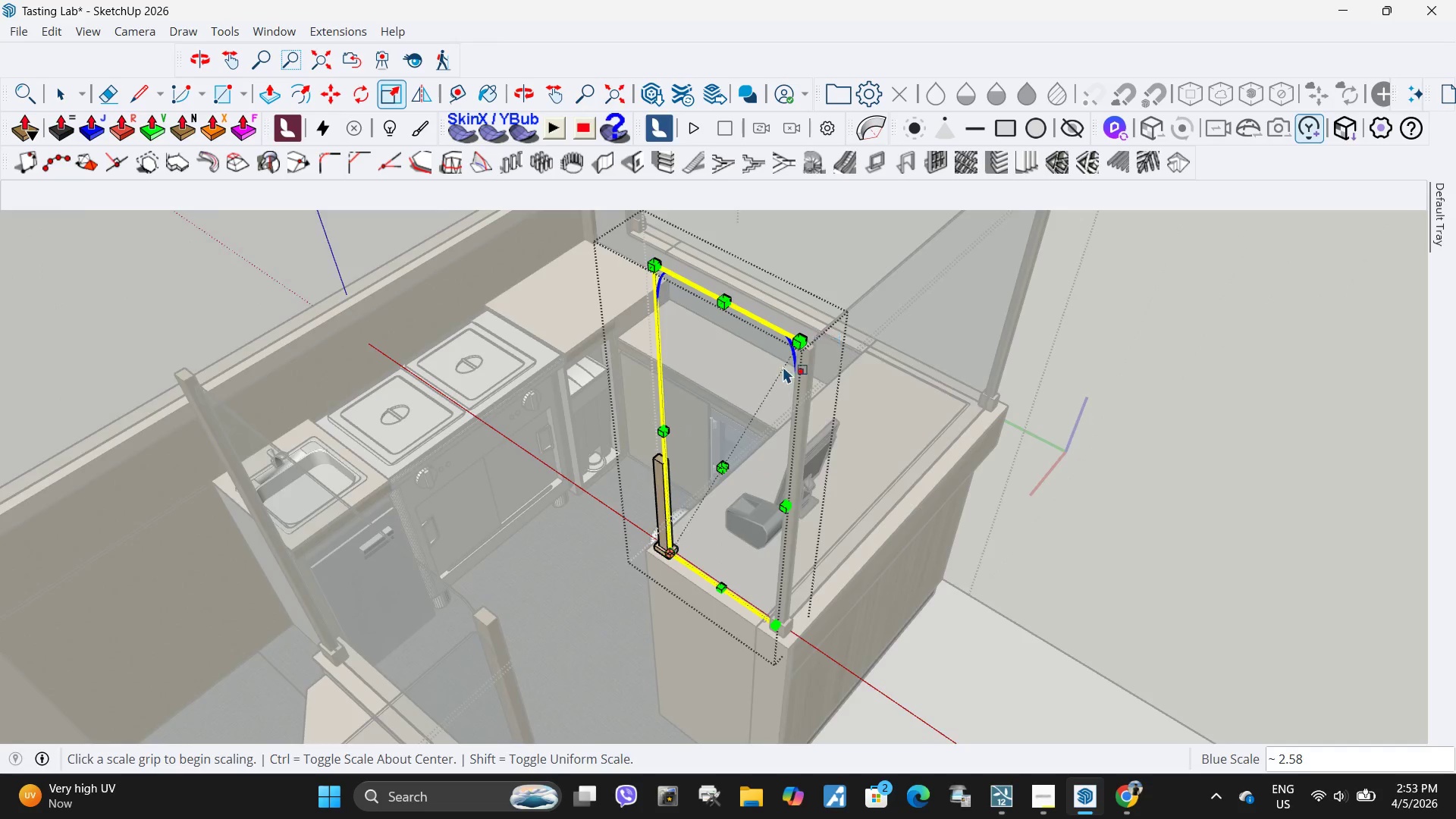 
key(Space)
 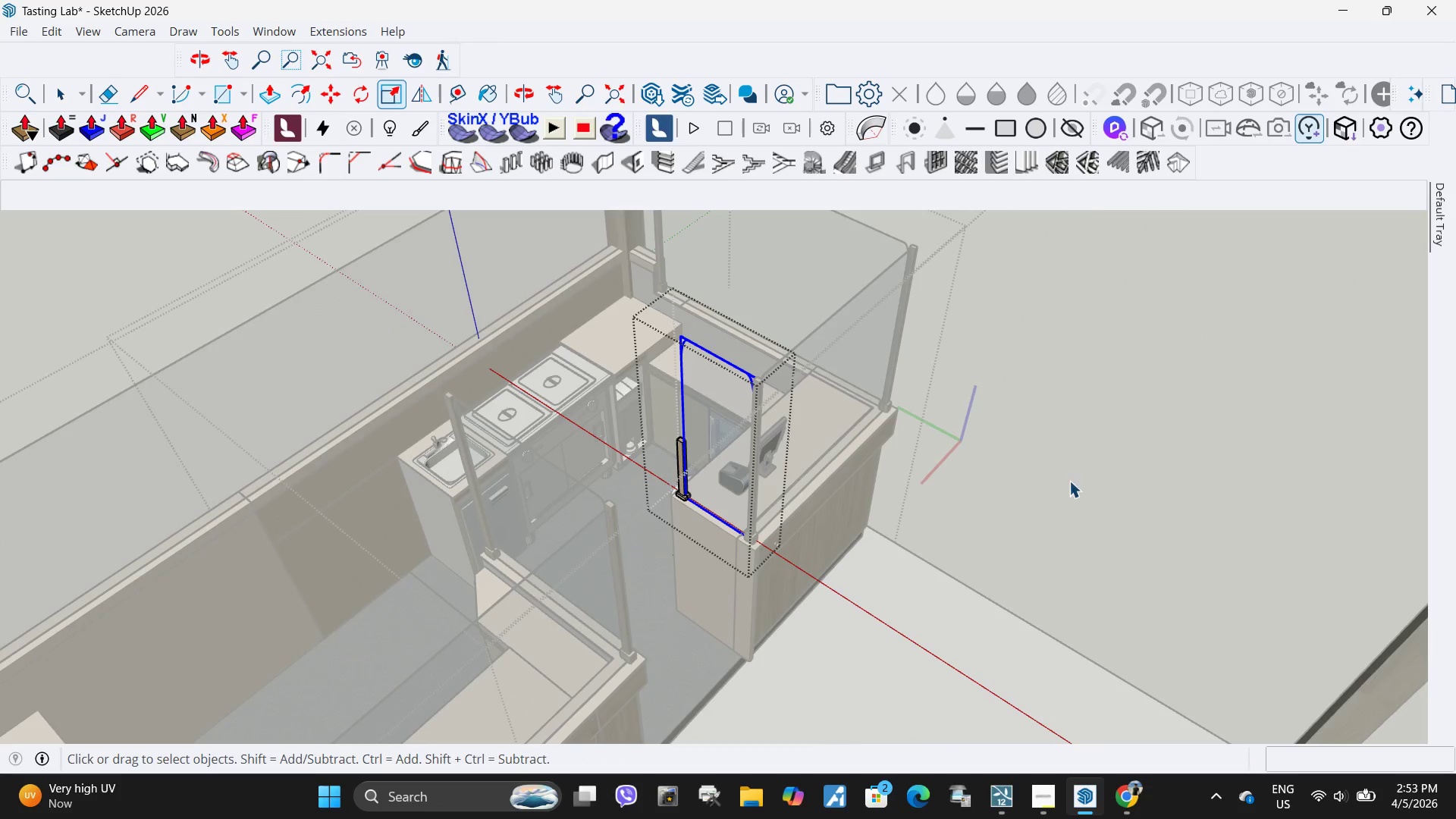 
left_click([1071, 481])
 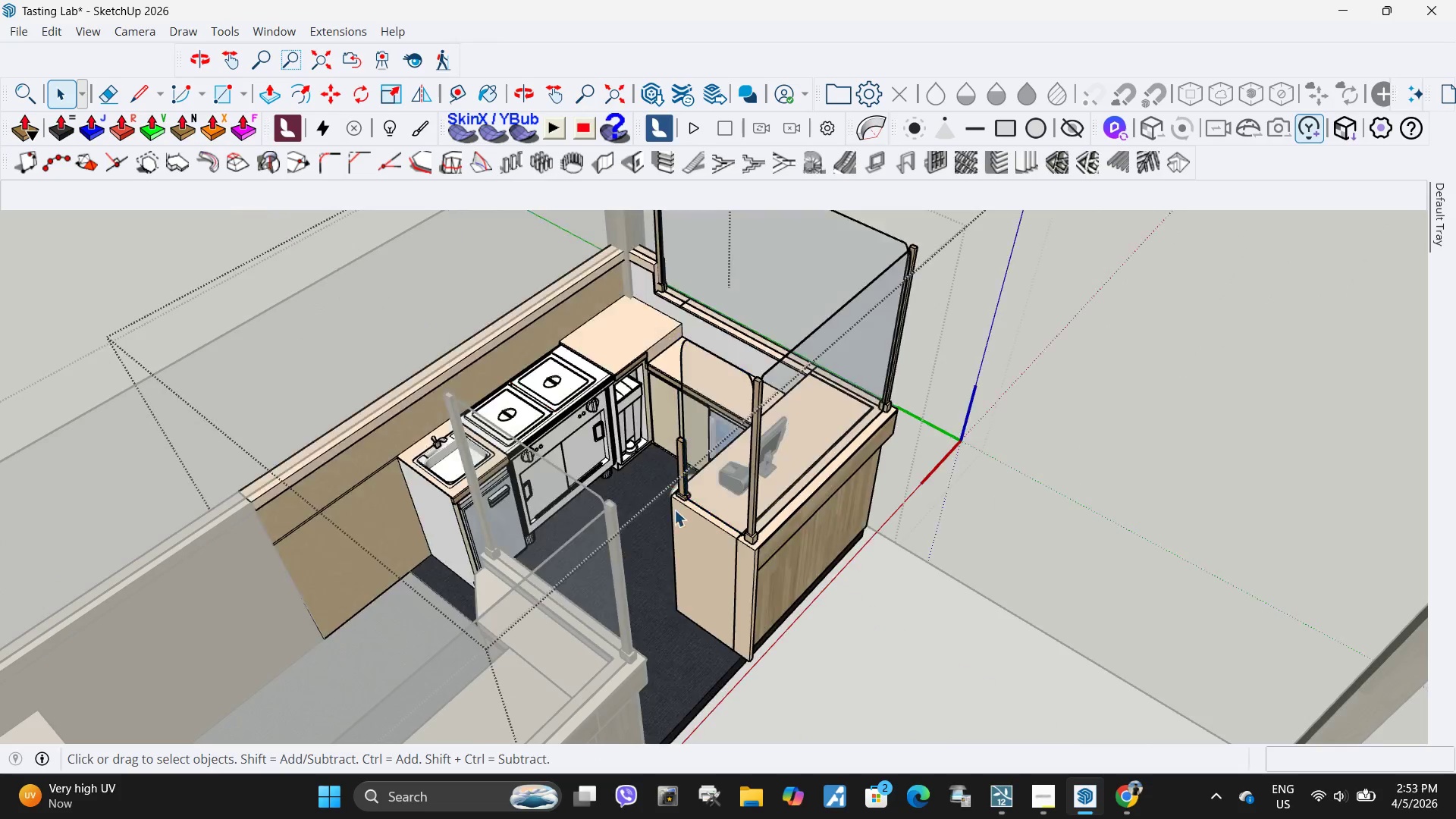 
scroll: coordinate [670, 516], scroll_direction: down, amount: 10.0
 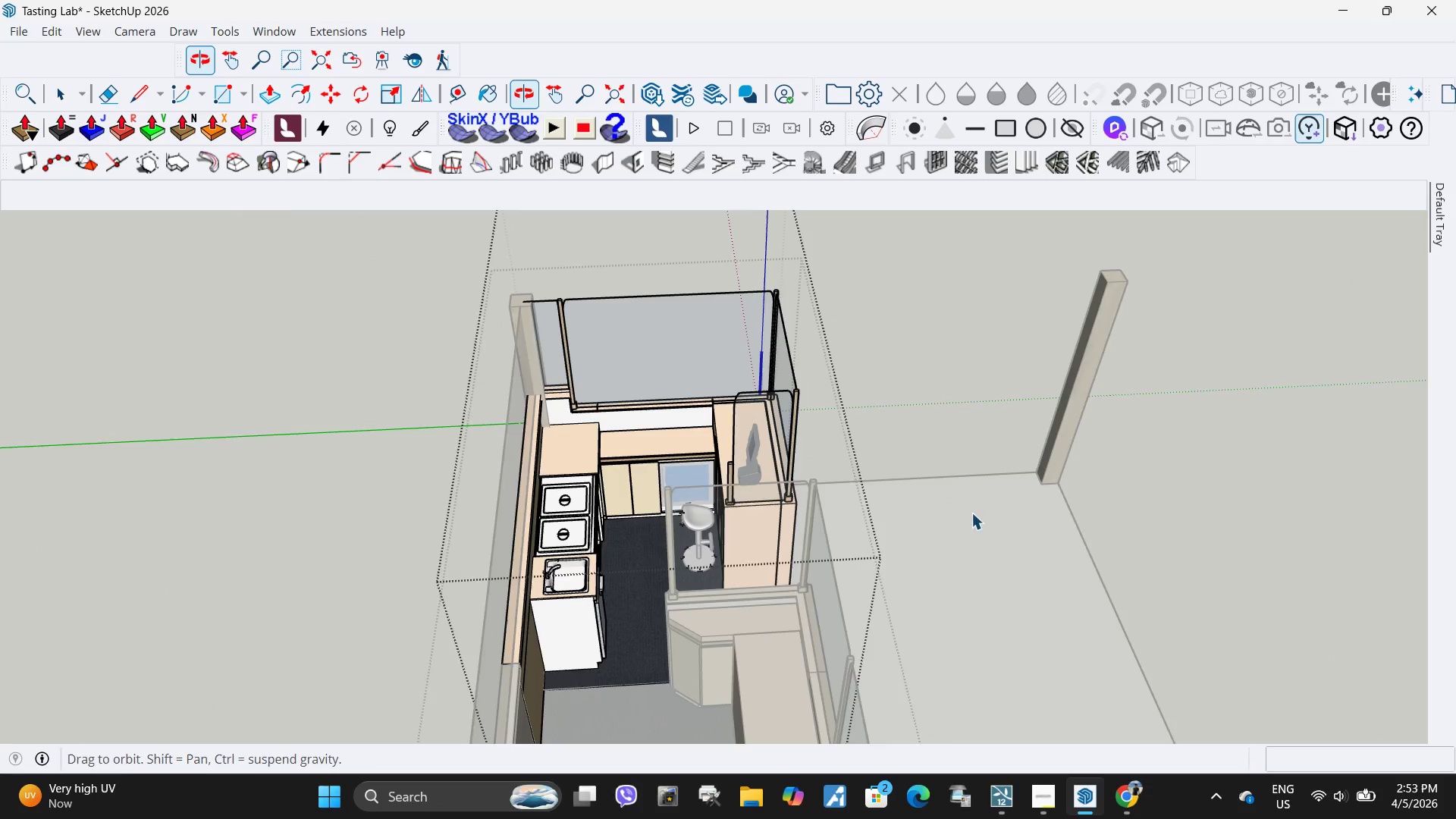 
left_click([707, 465])
 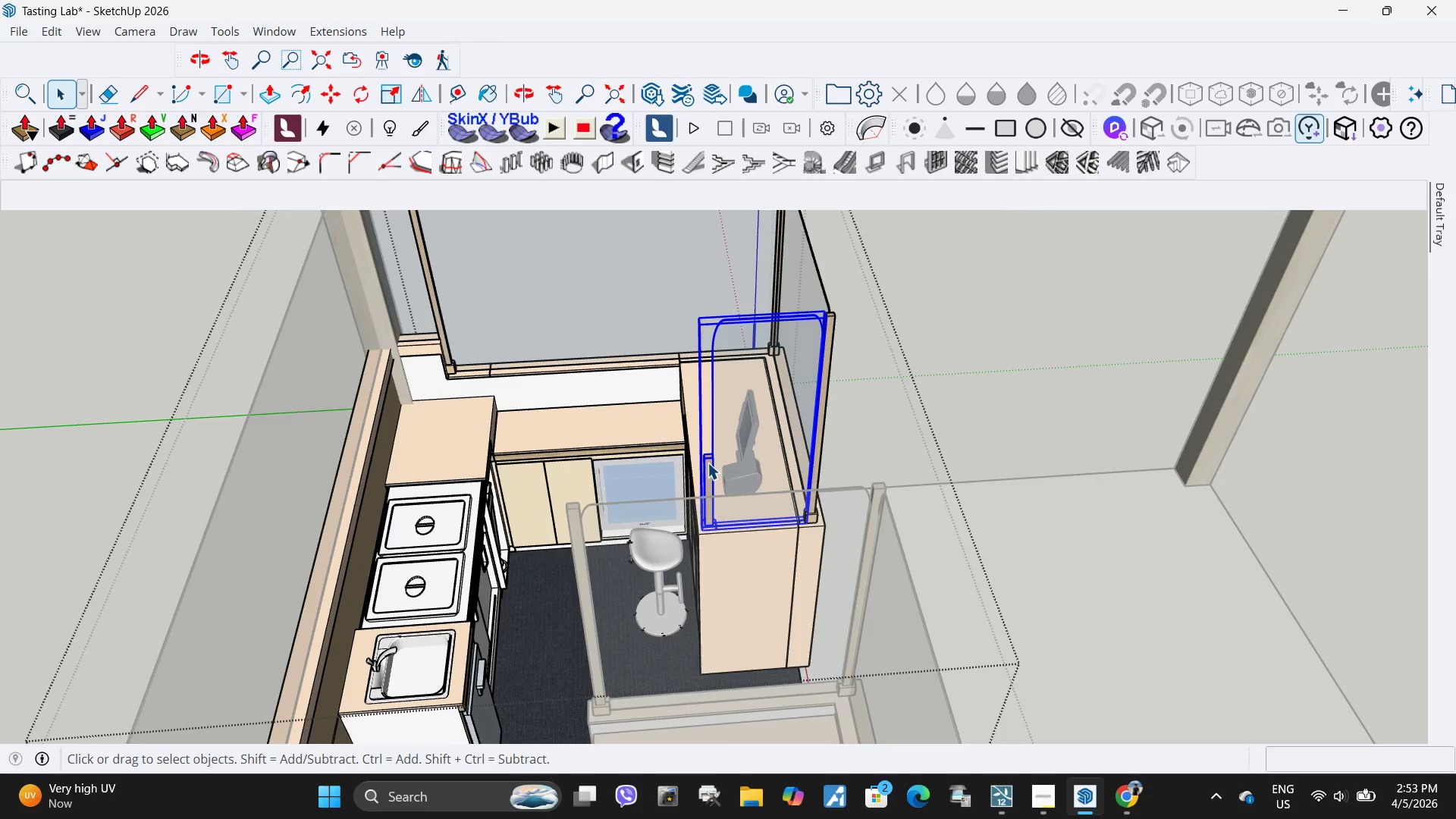 
scroll: coordinate [705, 456], scroll_direction: up, amount: 6.0
 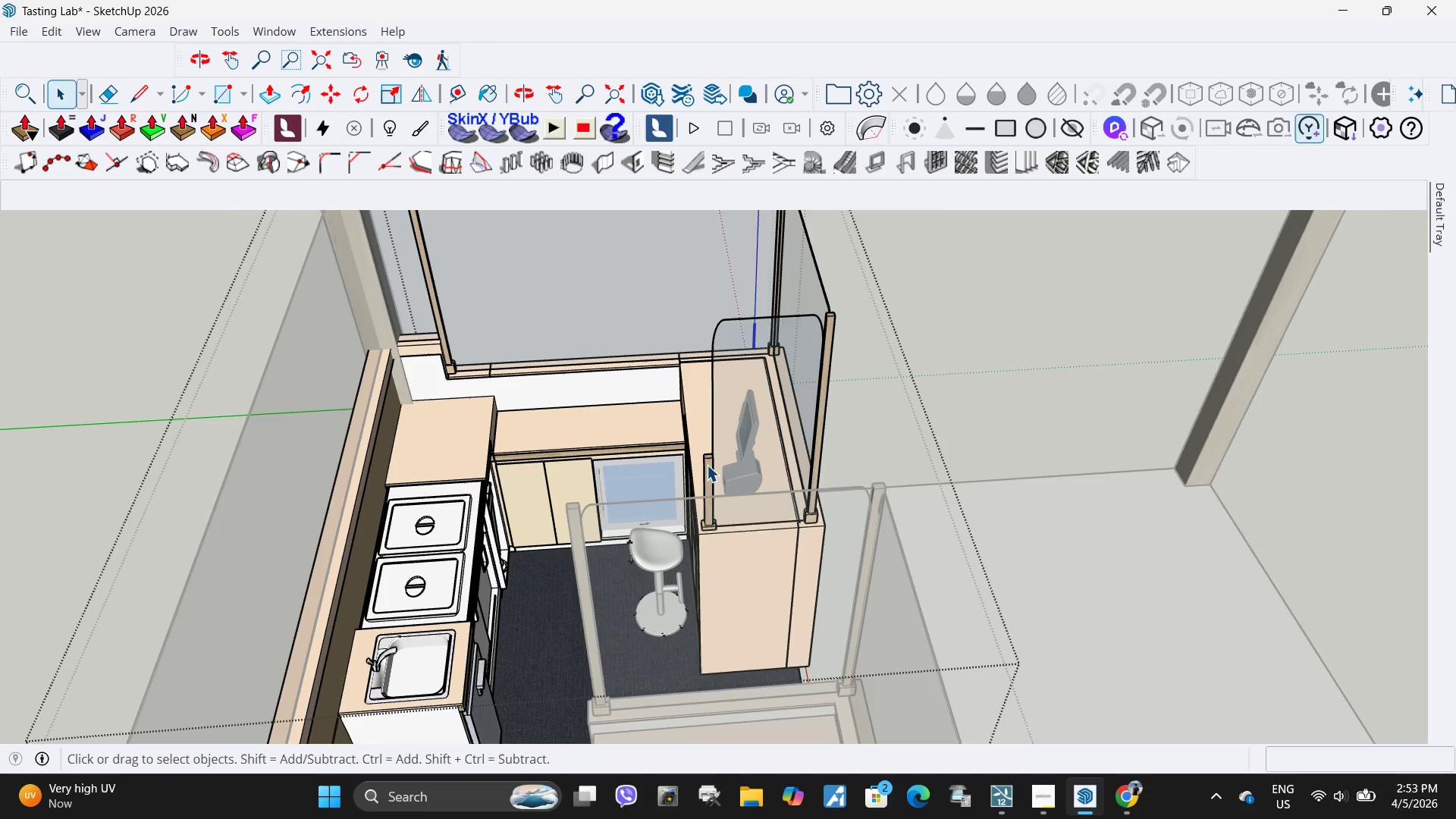 
double_click([708, 463])
 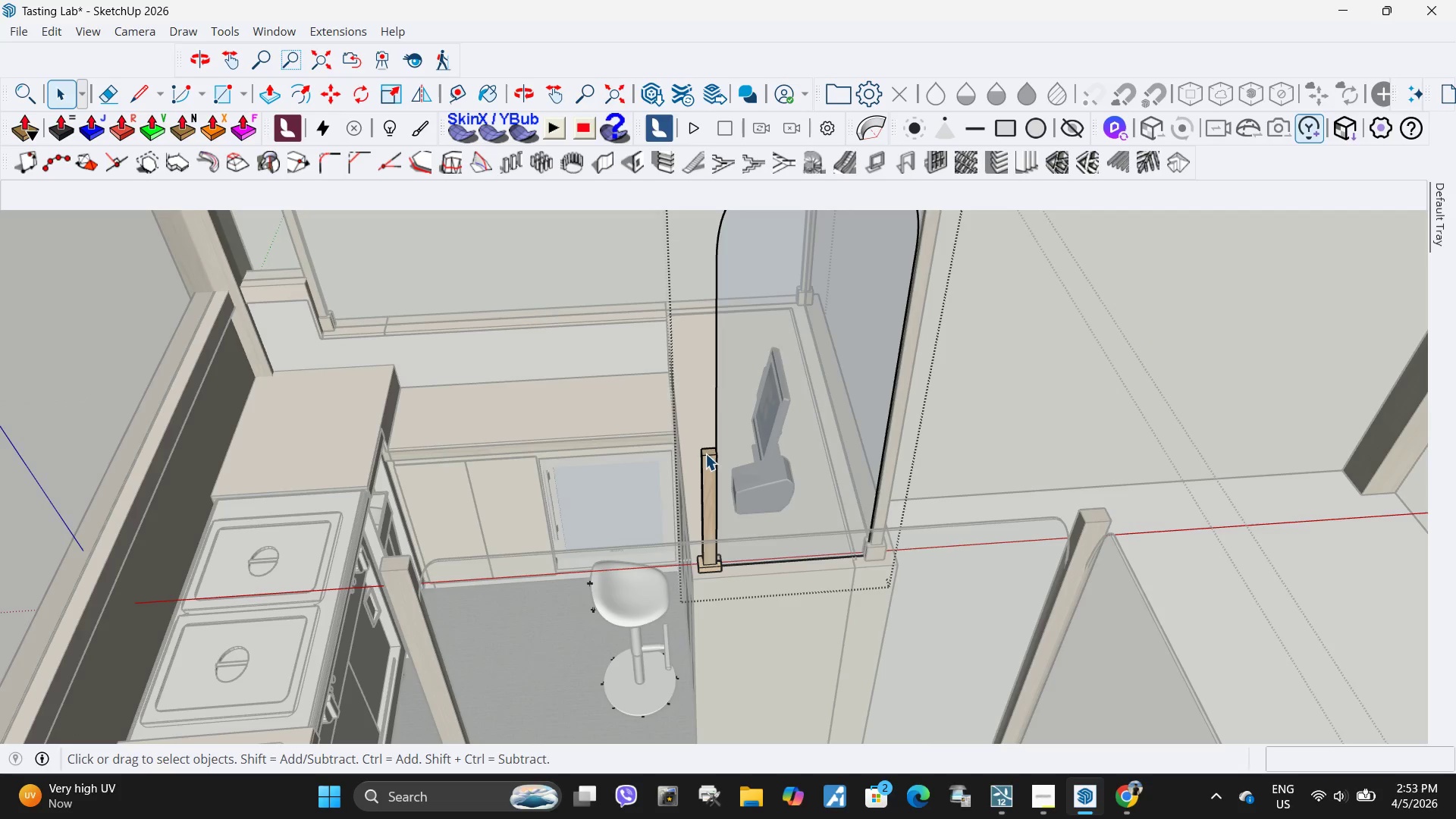 
scroll: coordinate [708, 463], scroll_direction: up, amount: 5.0
 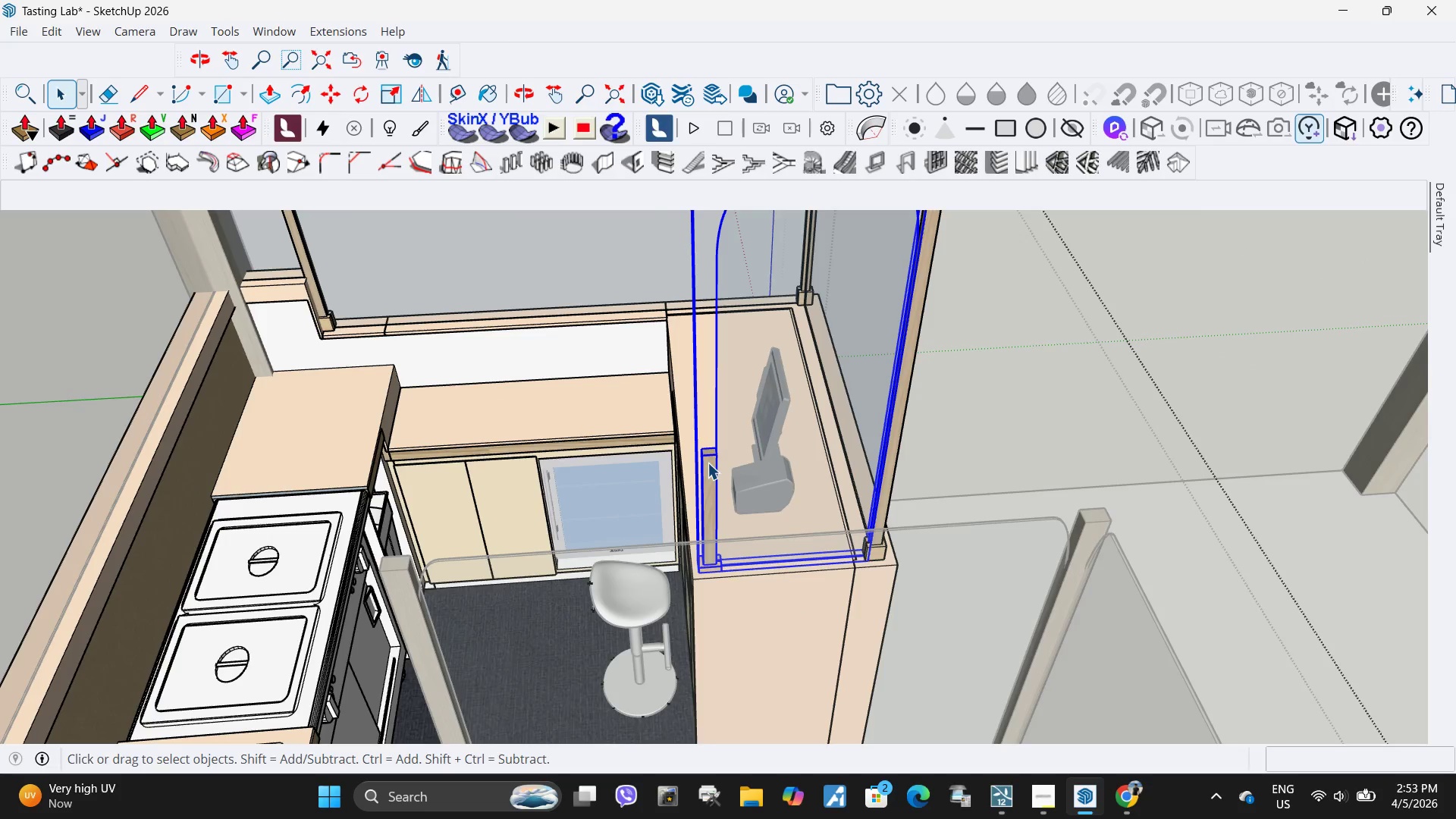 
triple_click([705, 453])
 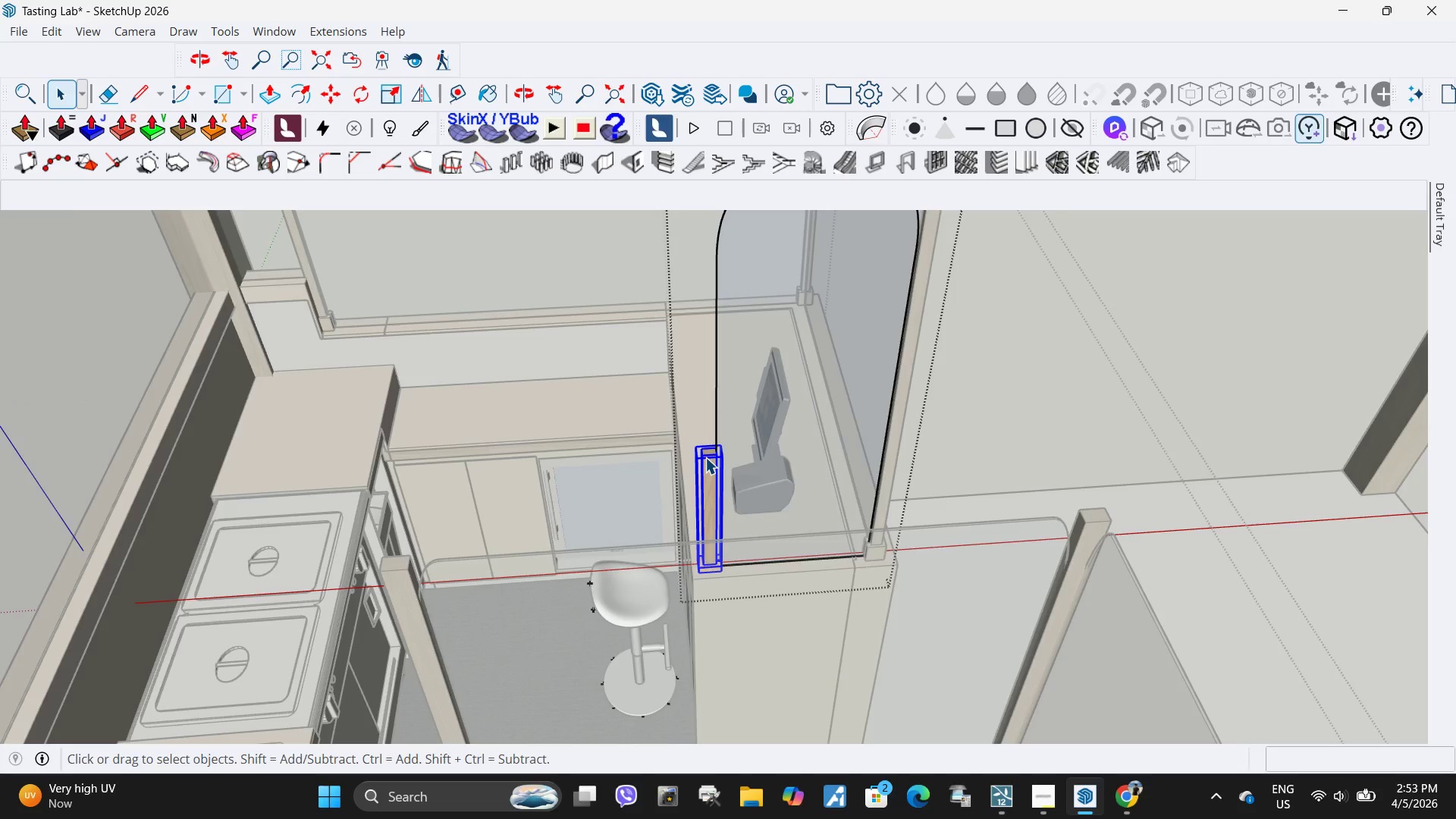 
key(S)
 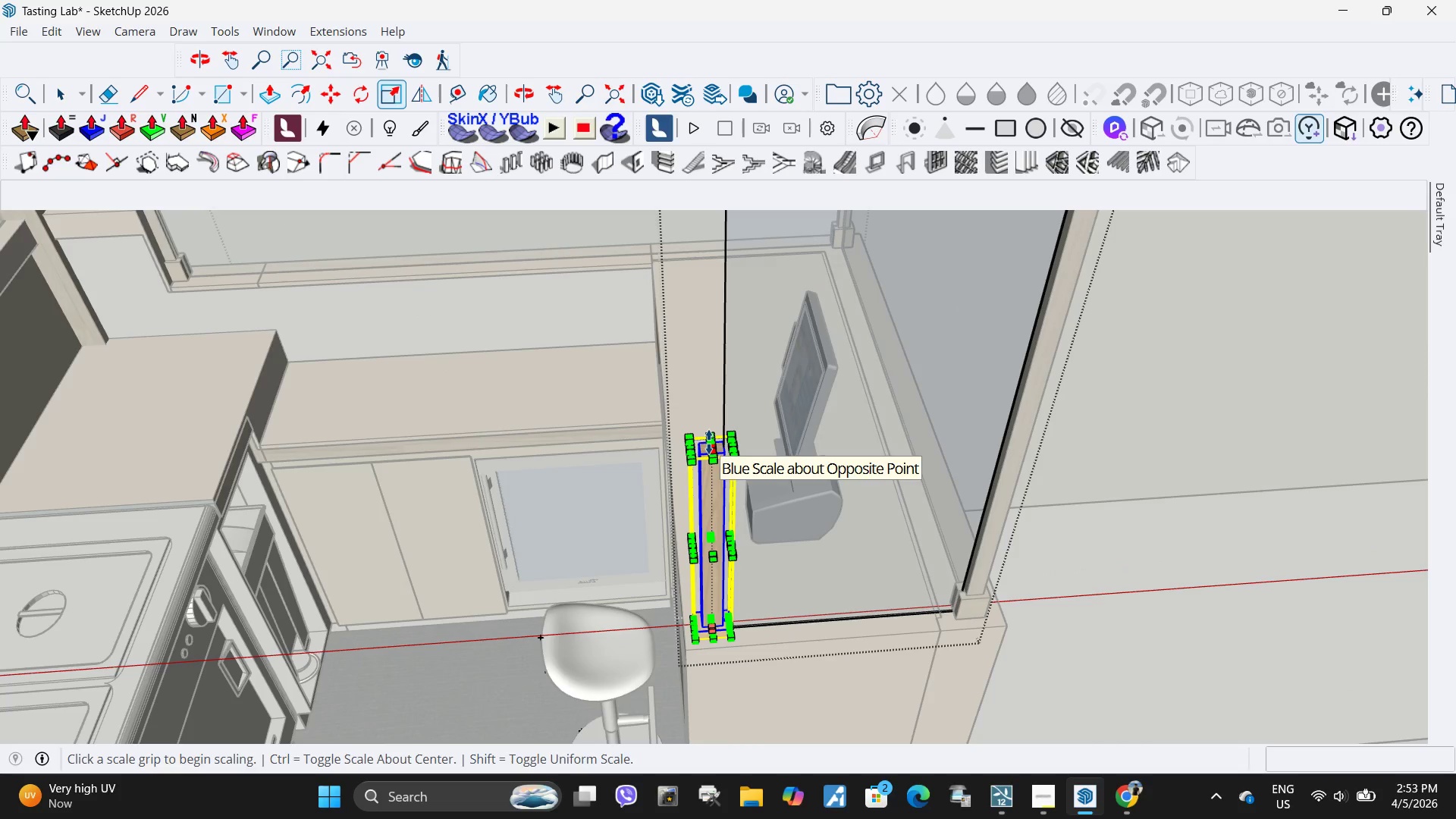 
scroll: coordinate [705, 457], scroll_direction: up, amount: 5.0
 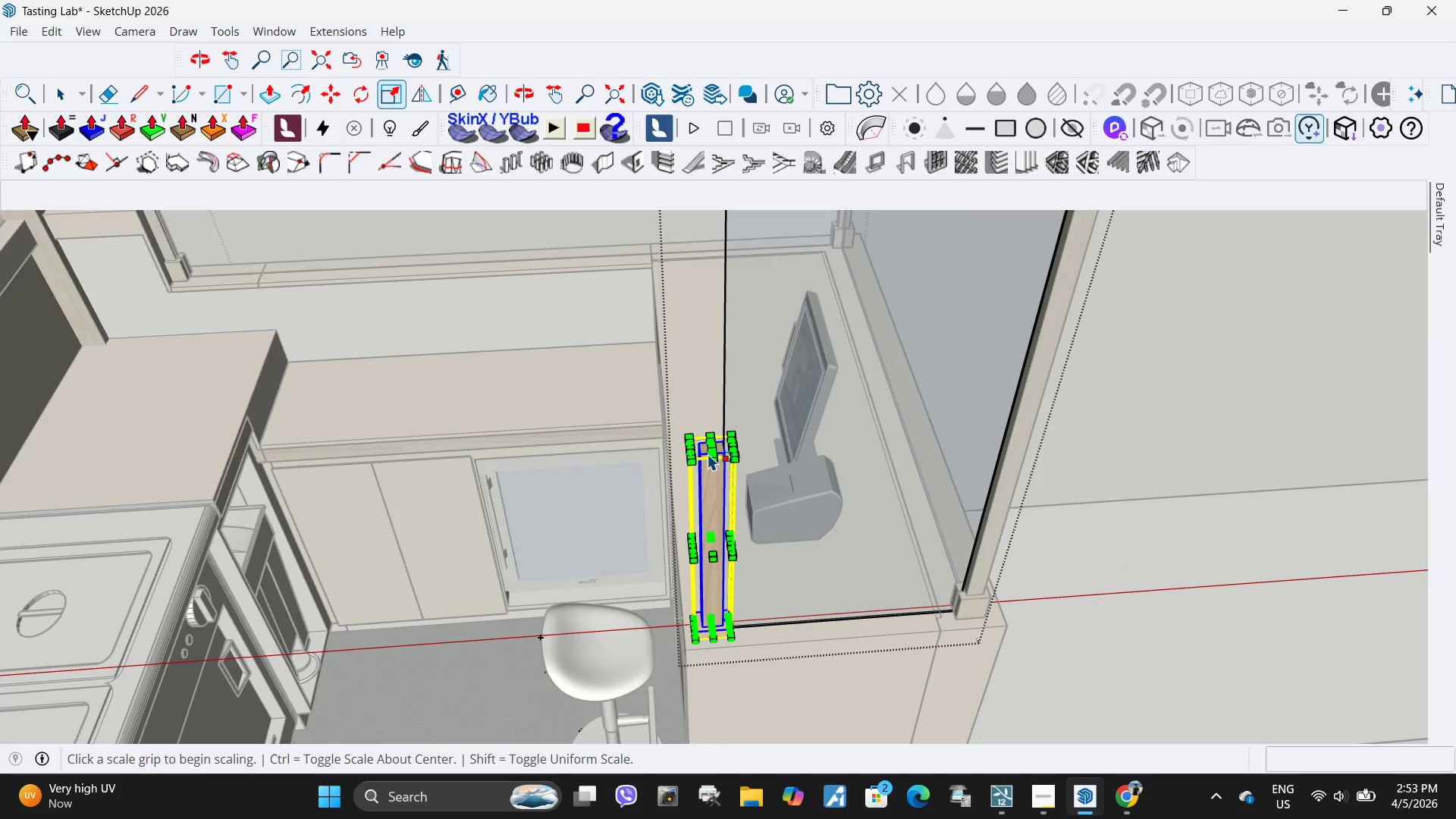 
left_click([709, 442])
 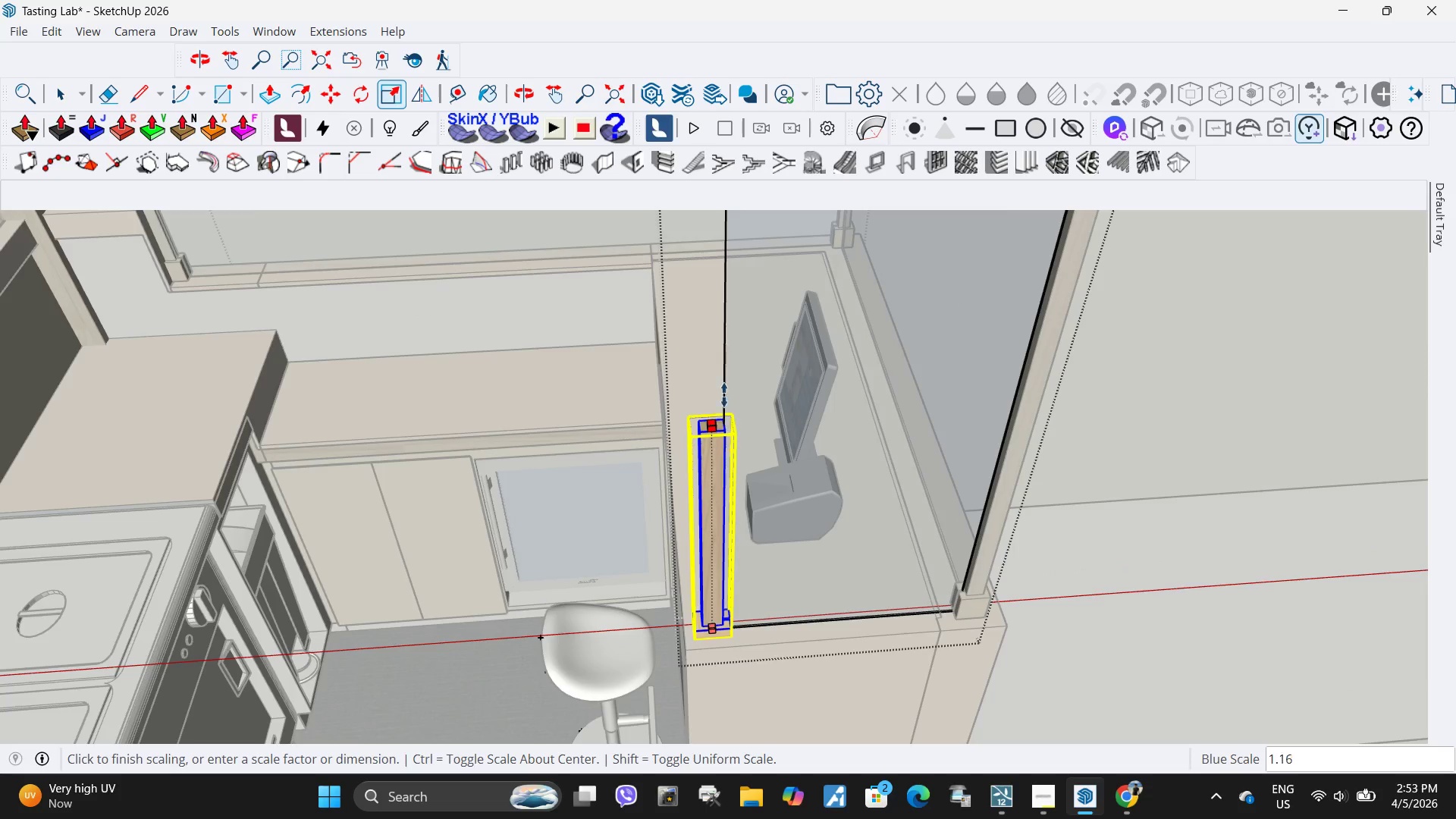 
scroll: coordinate [725, 394], scroll_direction: down, amount: 15.0
 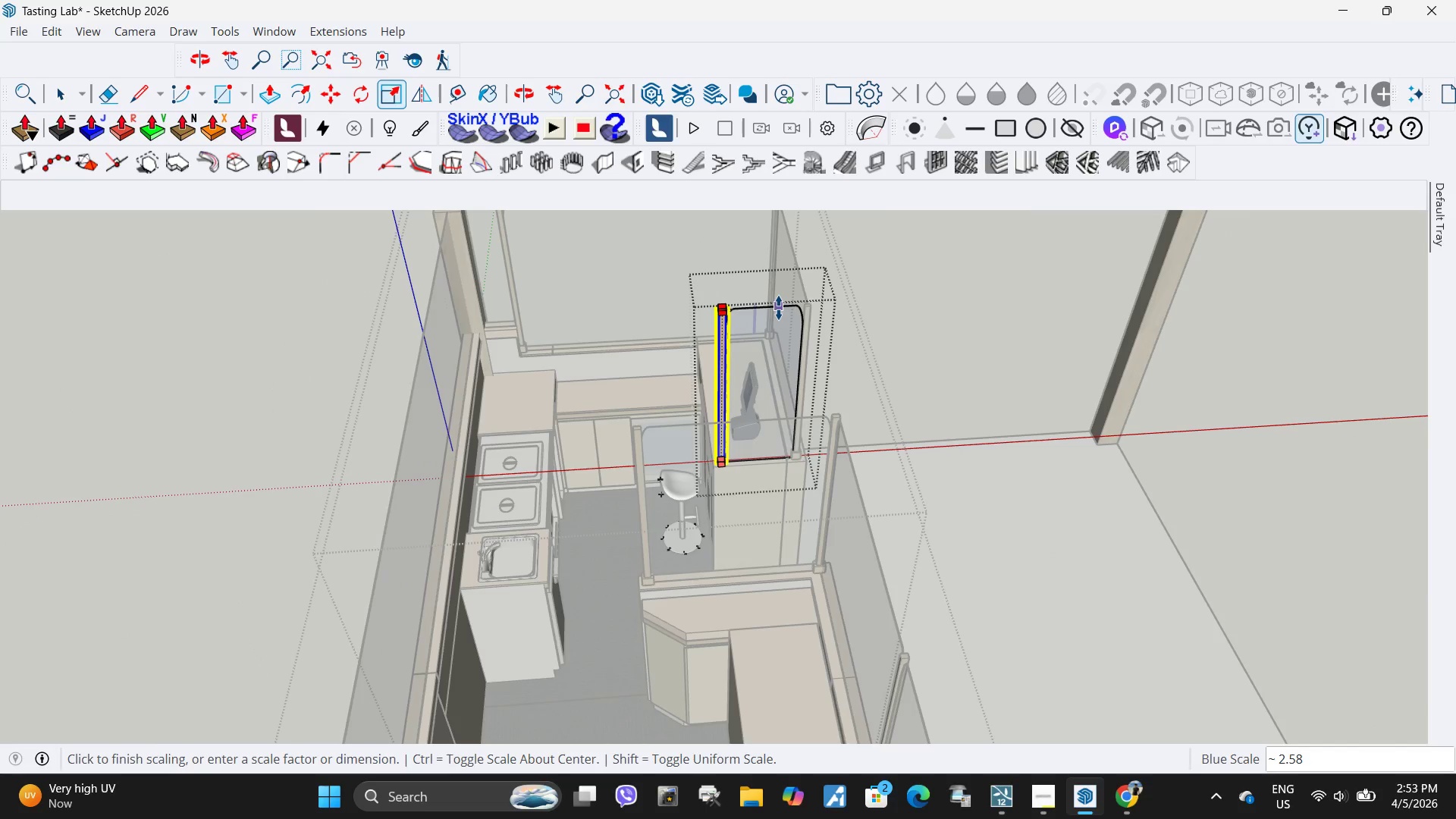 
left_click([779, 308])
 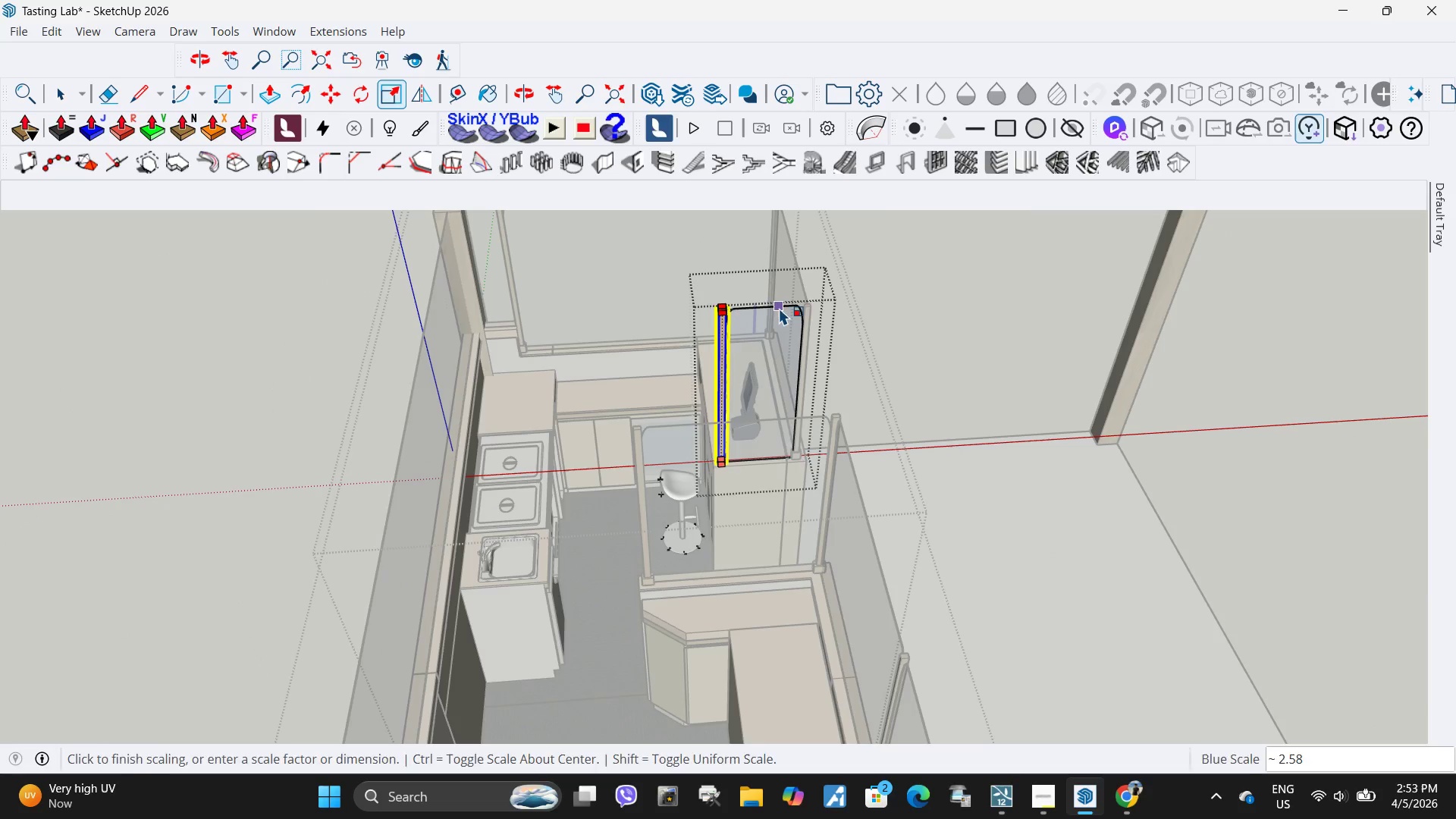 
key(Space)
 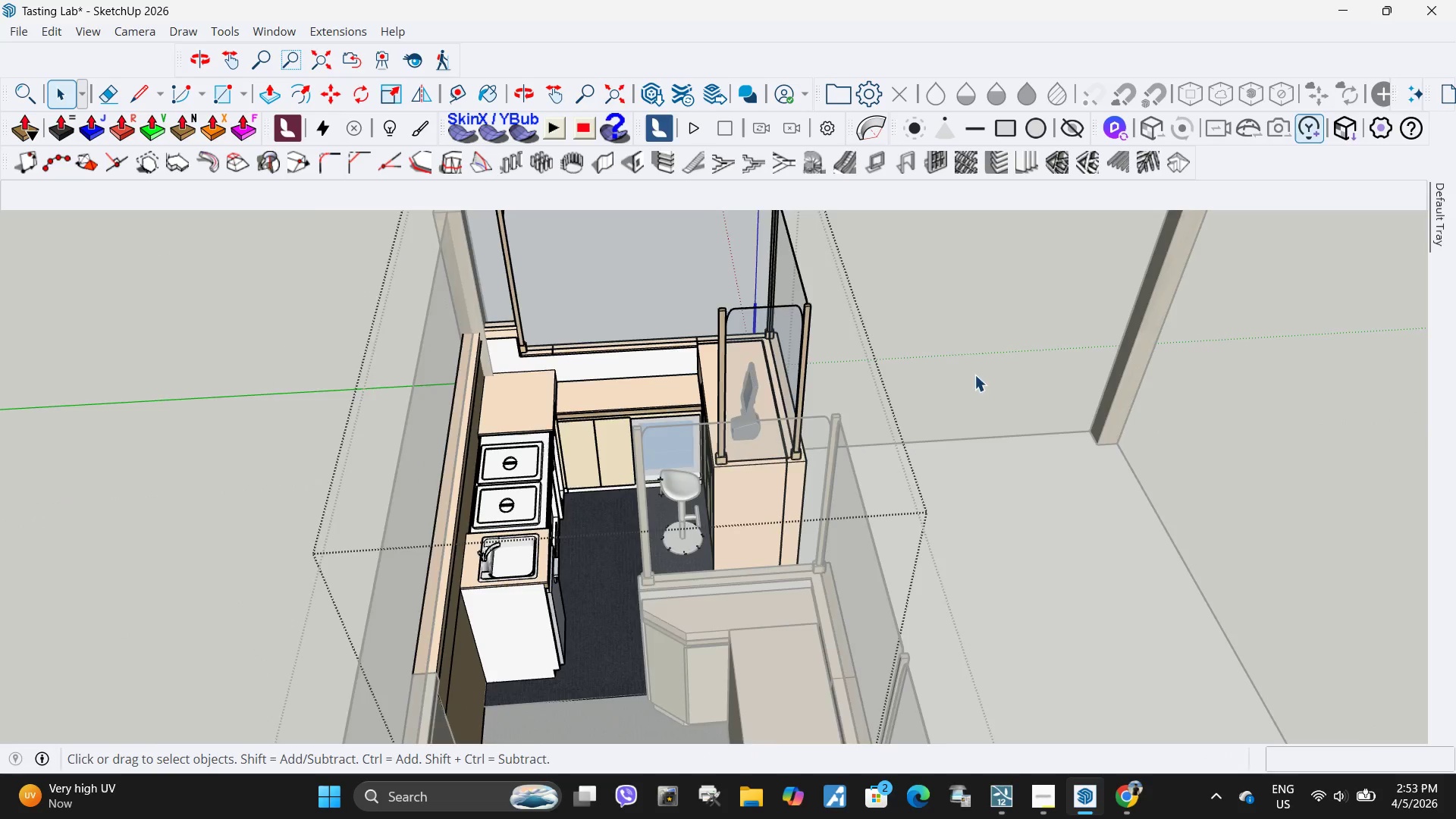 
key(Escape)
 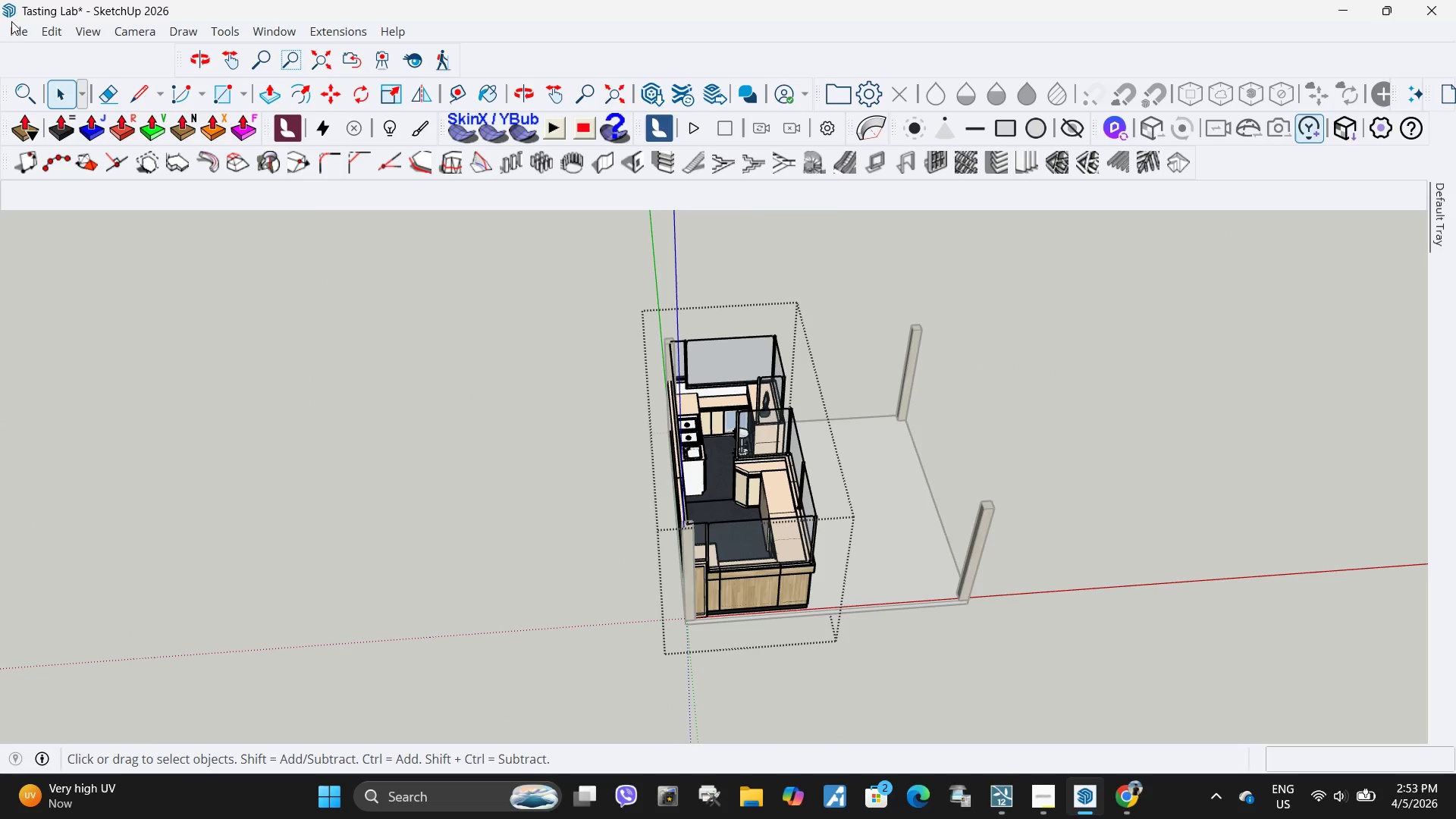 
scroll: coordinate [688, 398], scroll_direction: down, amount: 15.0
 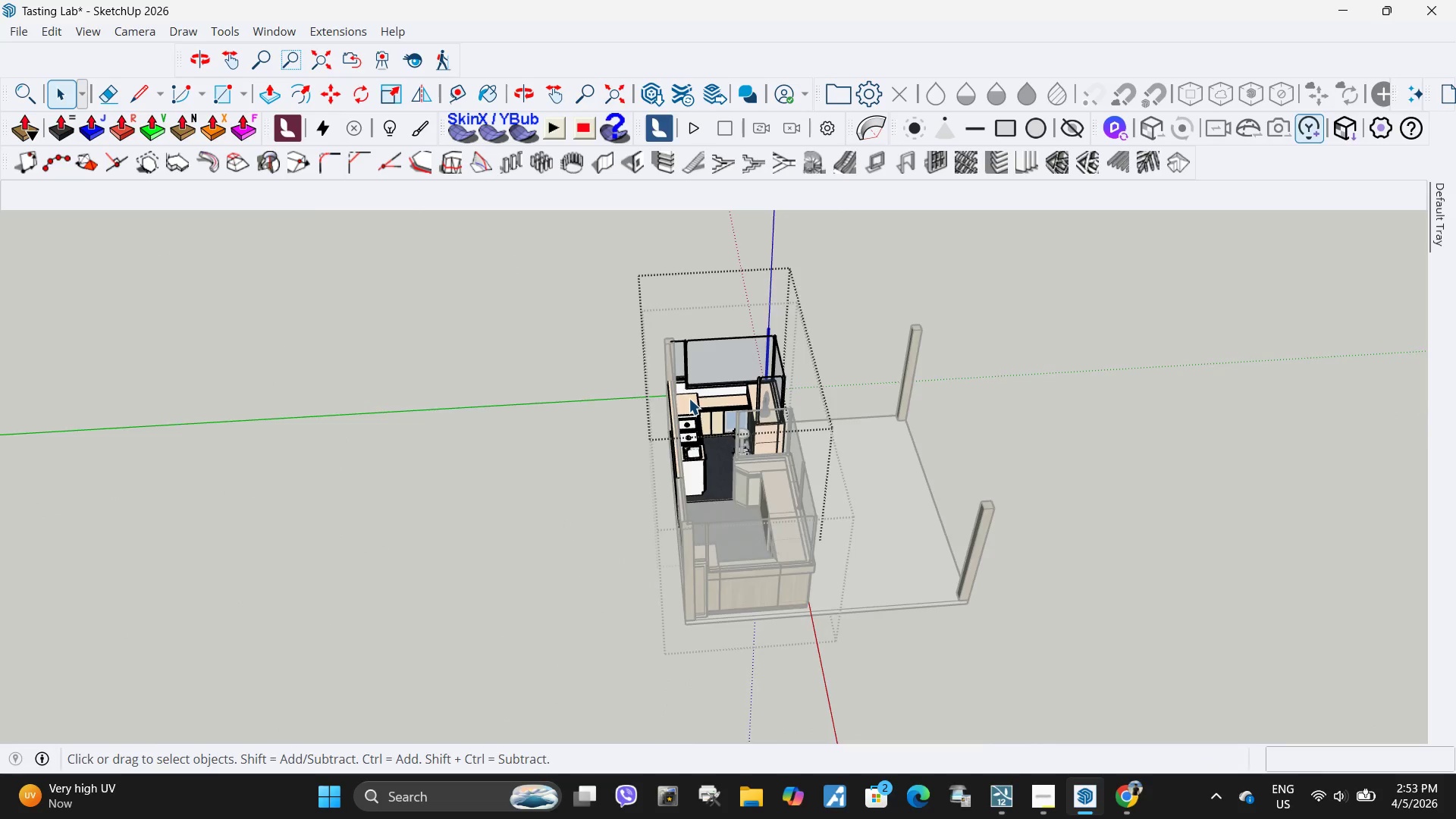 
left_click([16, 24])
 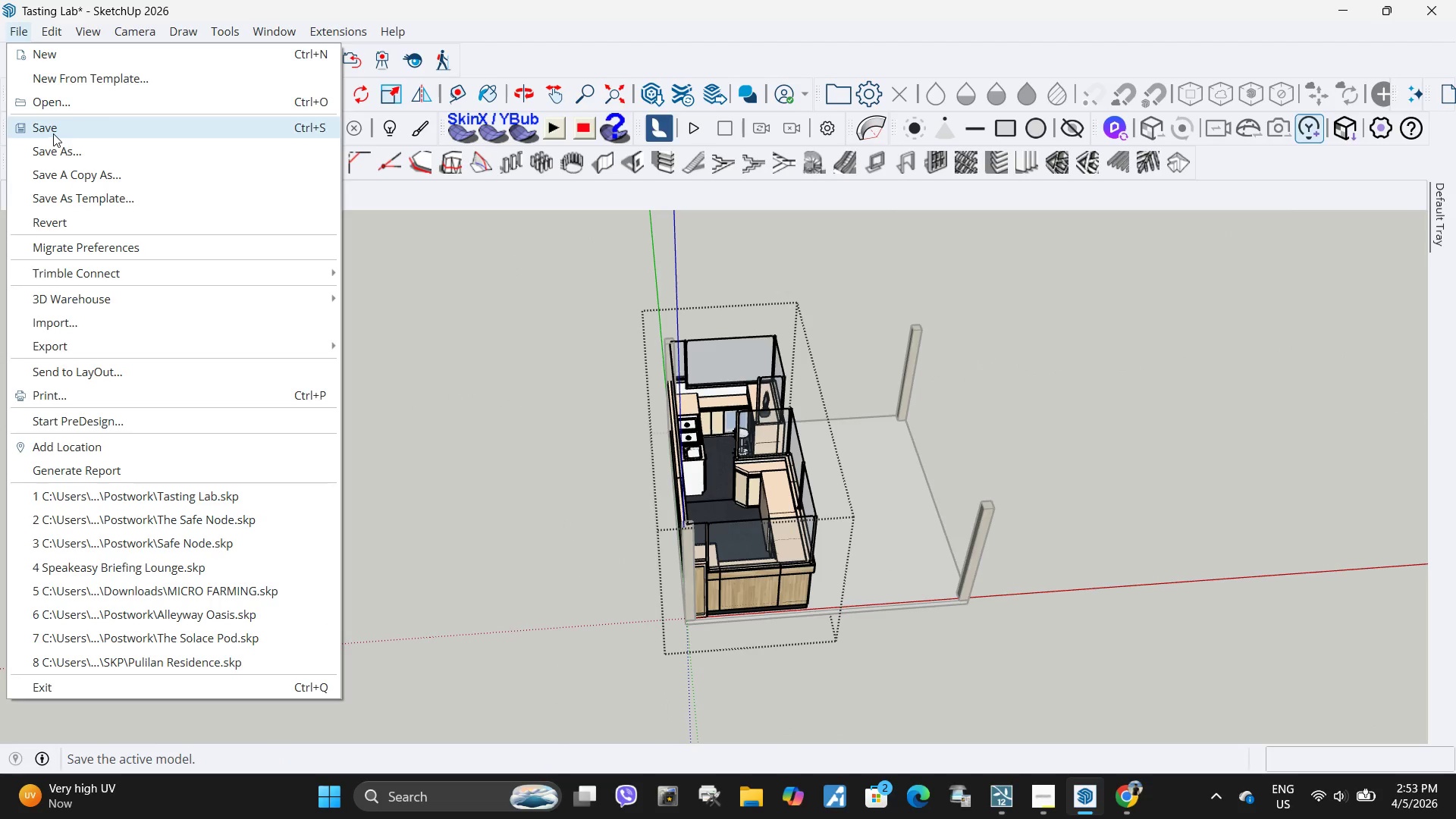 
left_click([53, 133])
 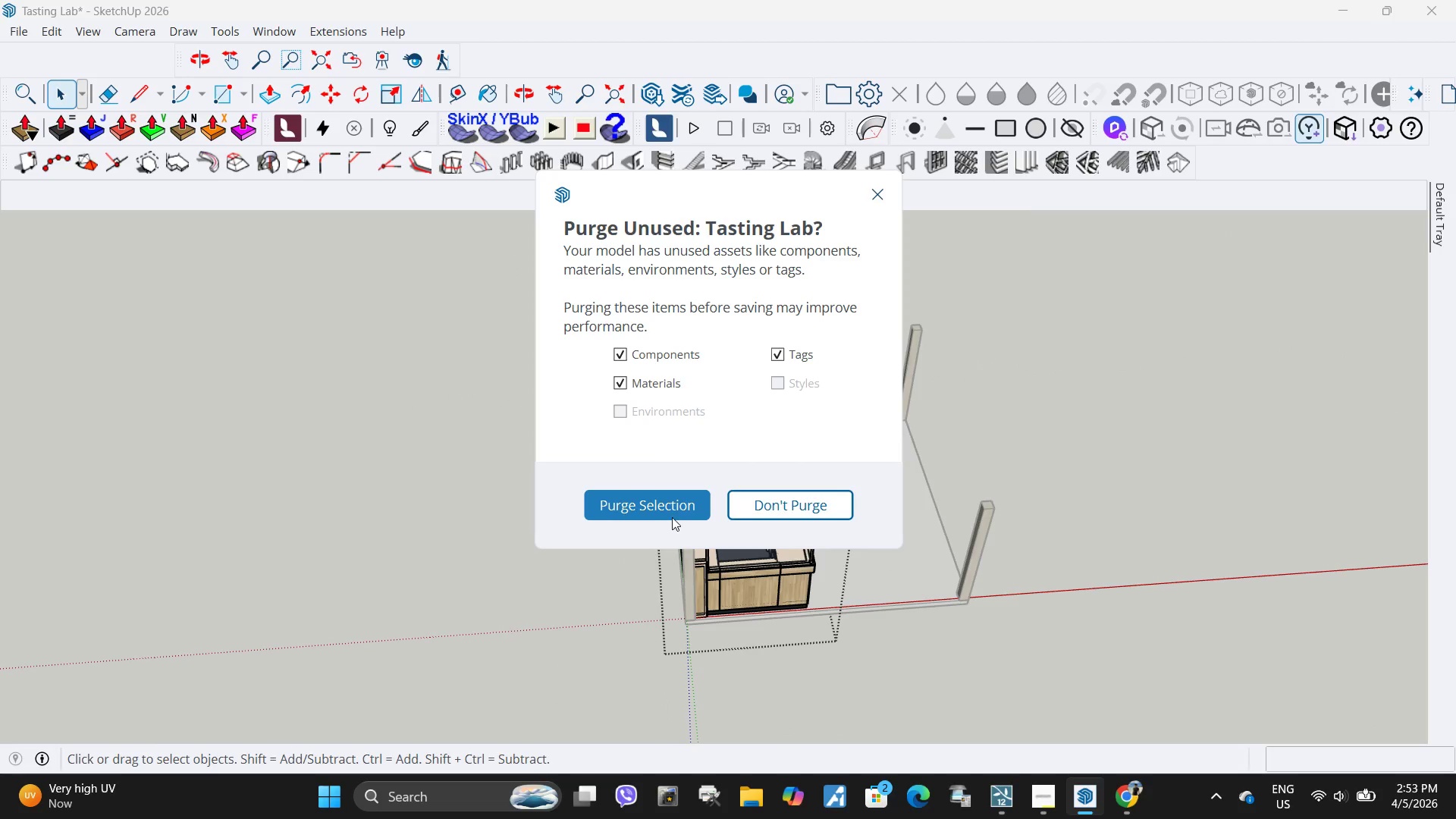 
left_click([671, 516])
 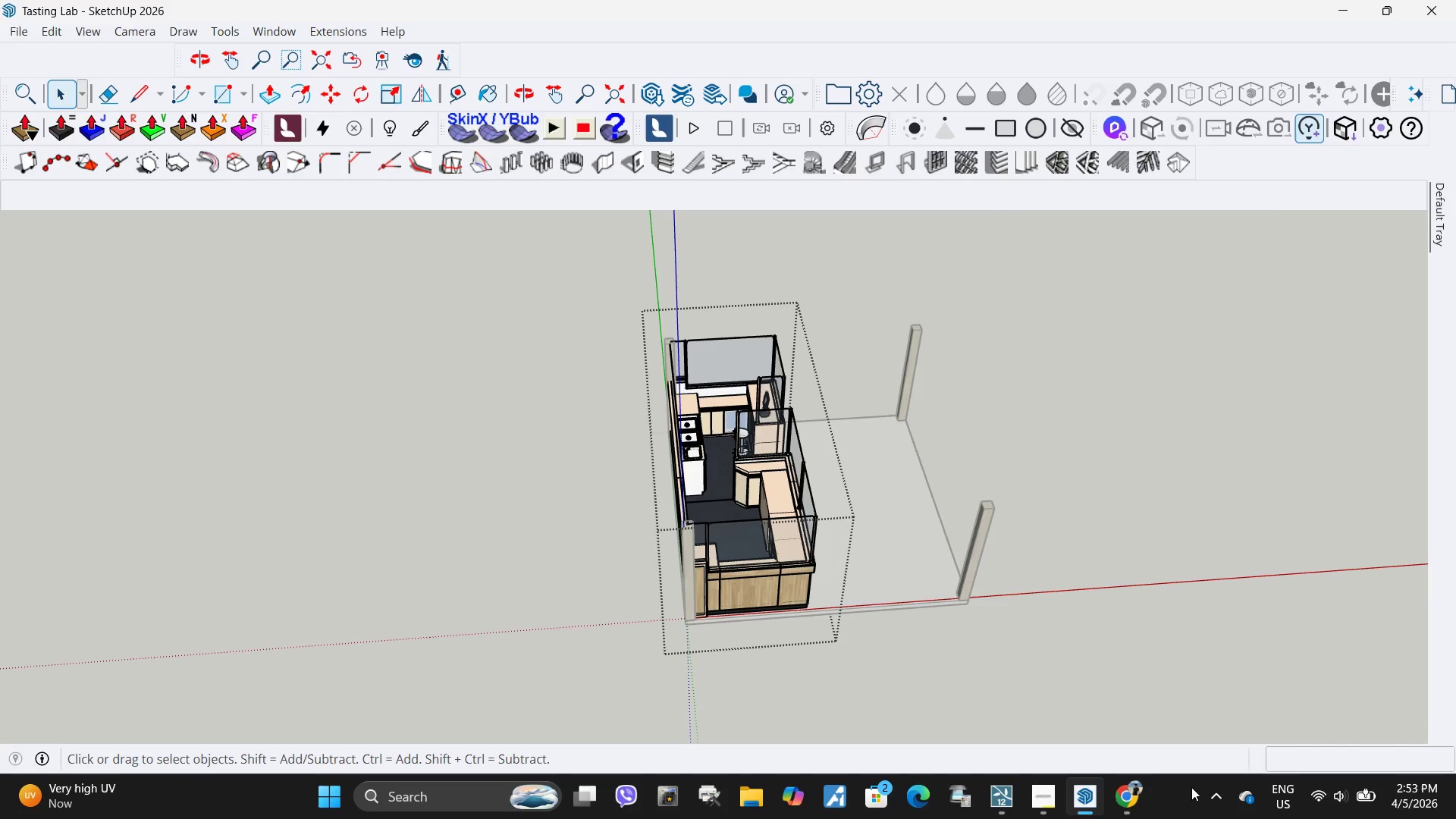 
left_click([1036, 806])